 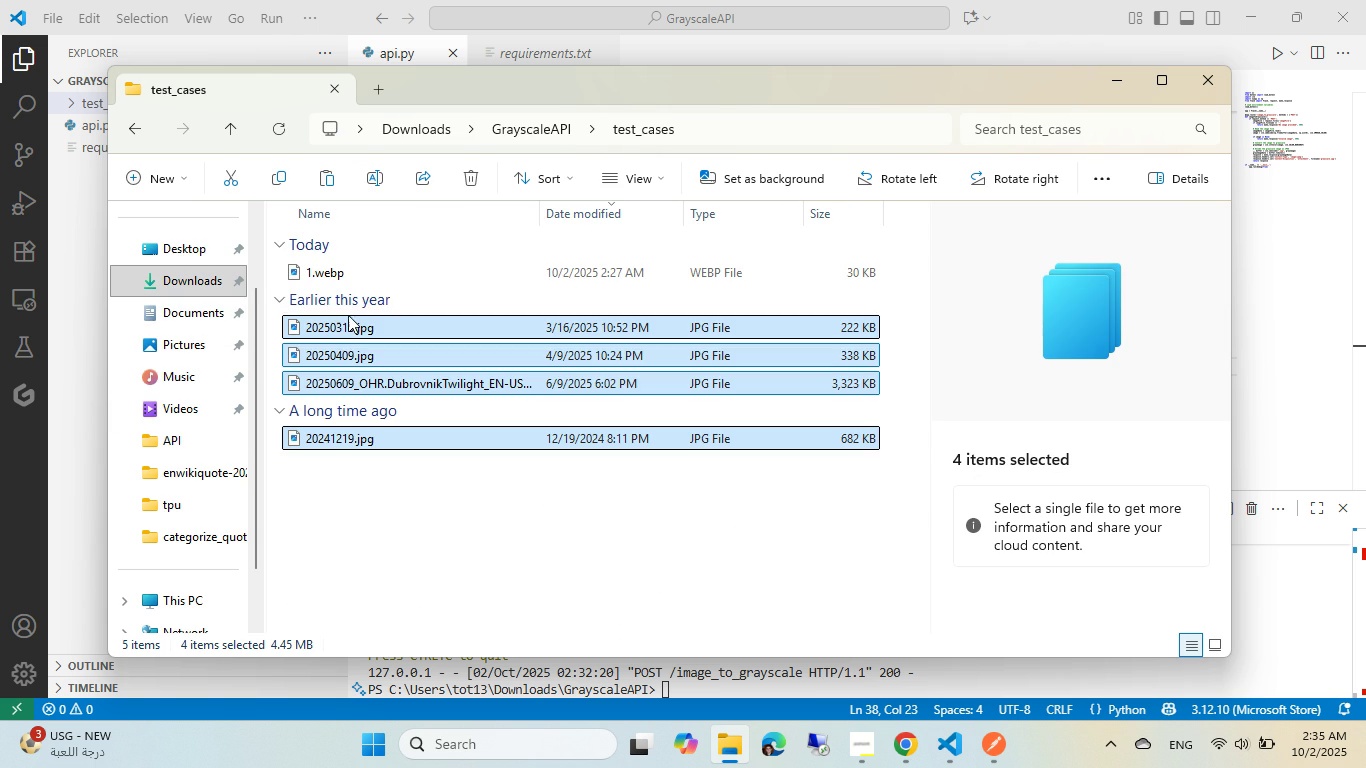 
left_click([534, 133])
 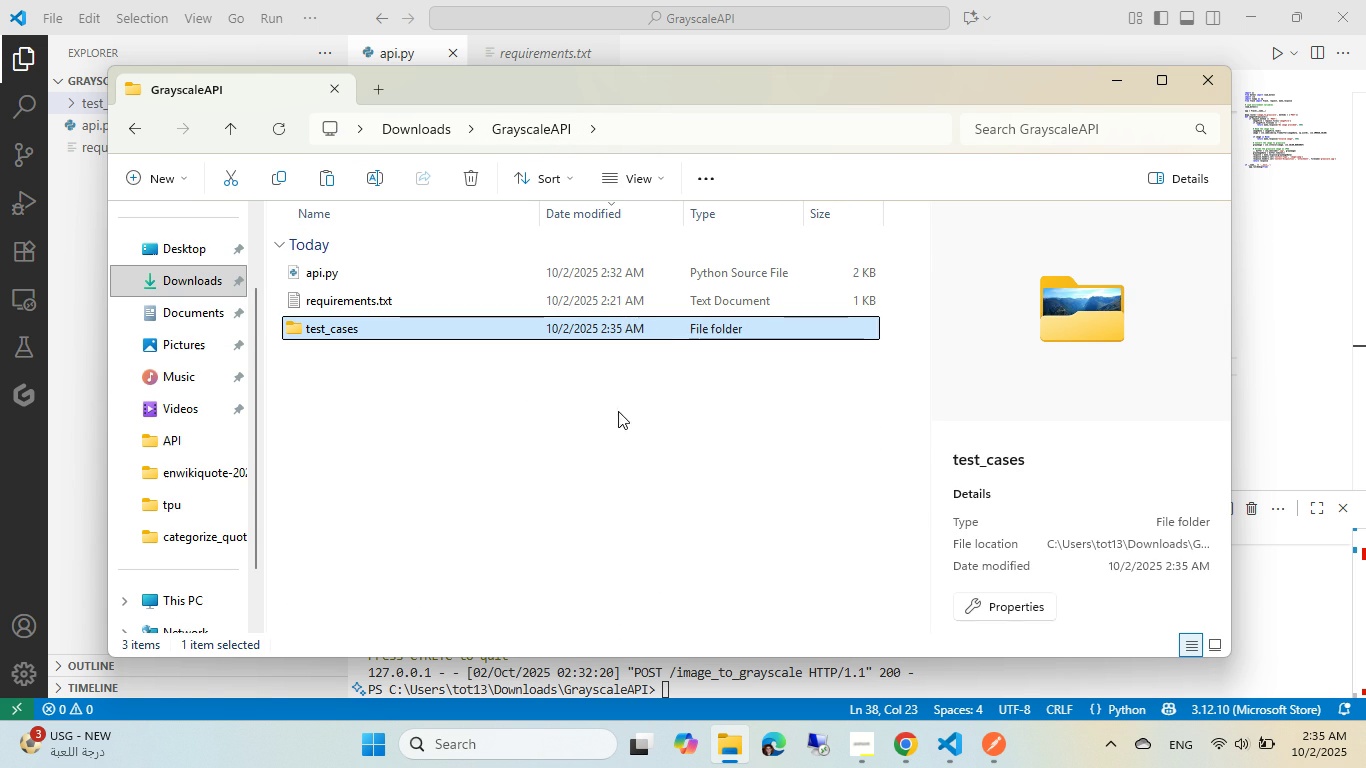 
left_click([627, 439])
 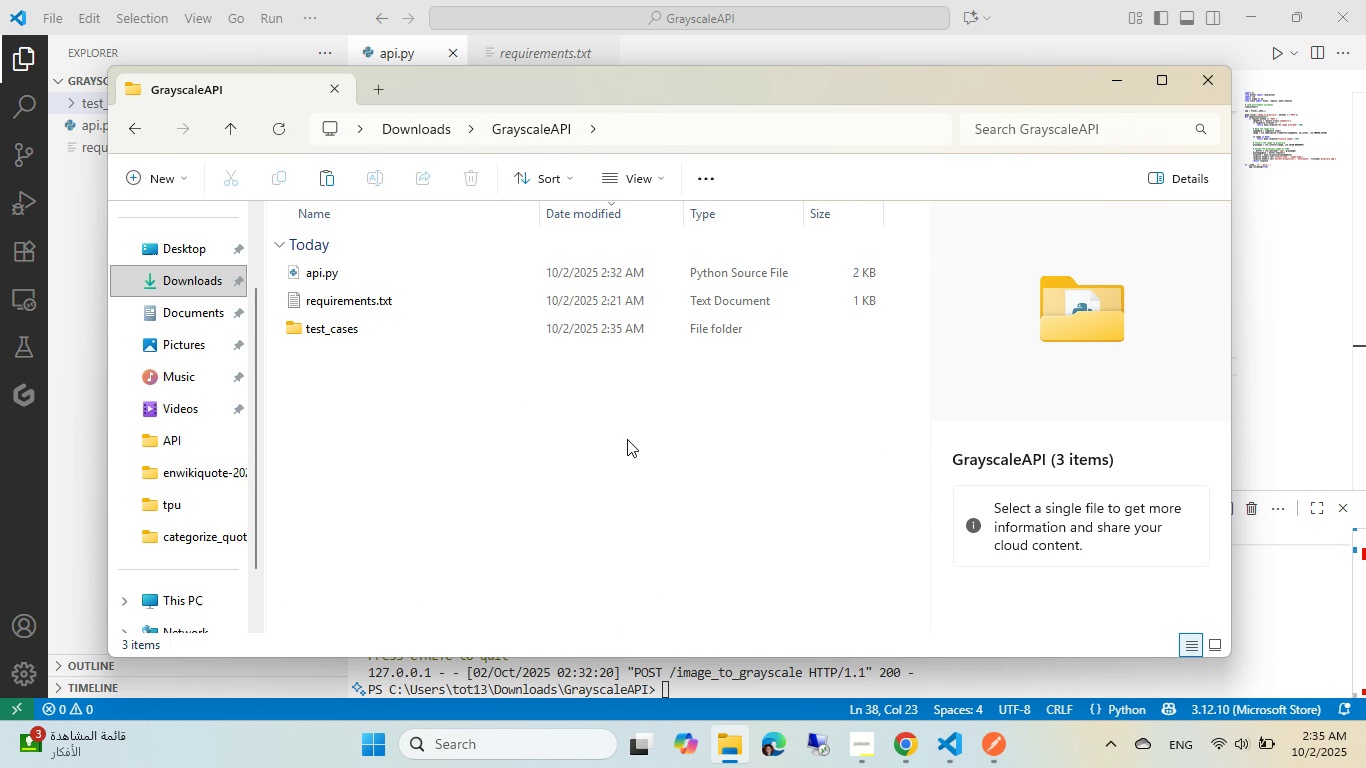 
wait(10.64)
 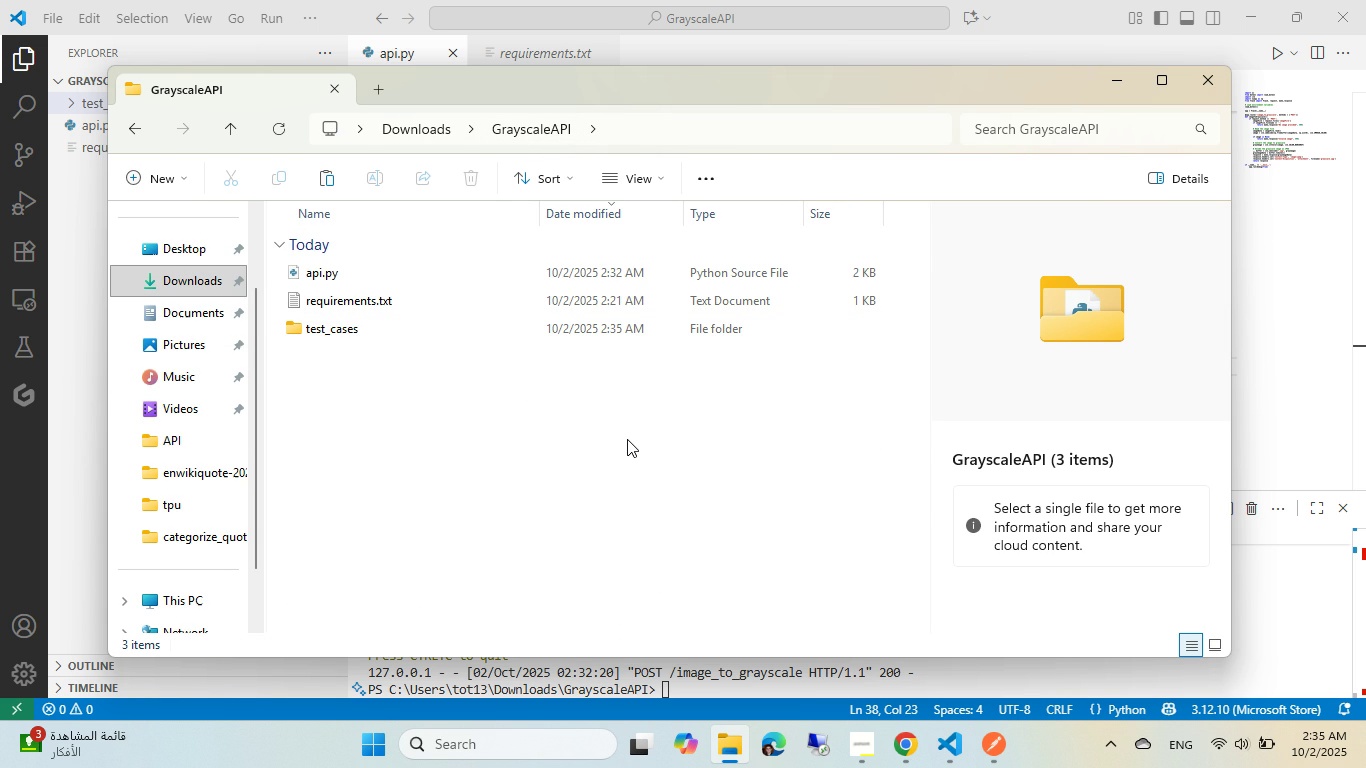 
left_click([180, 303])
 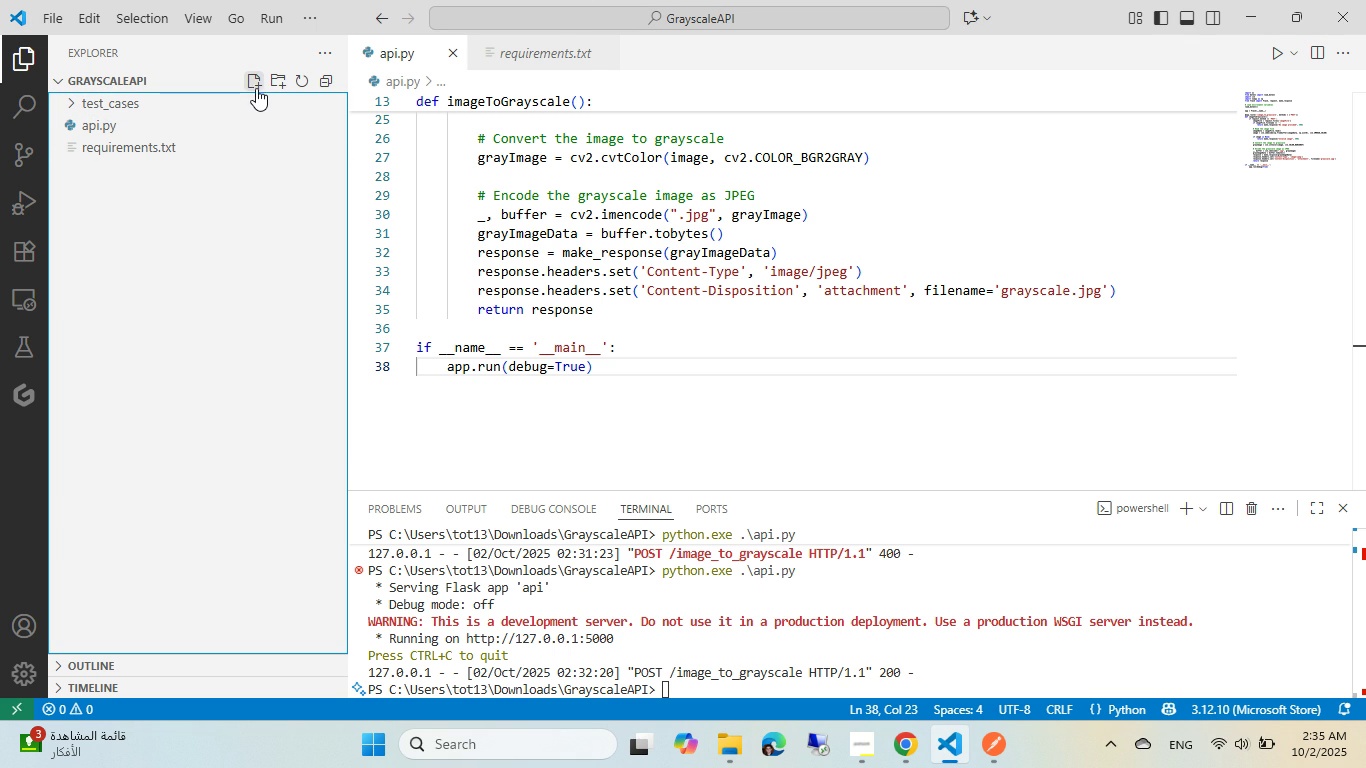 
left_click([256, 87])